 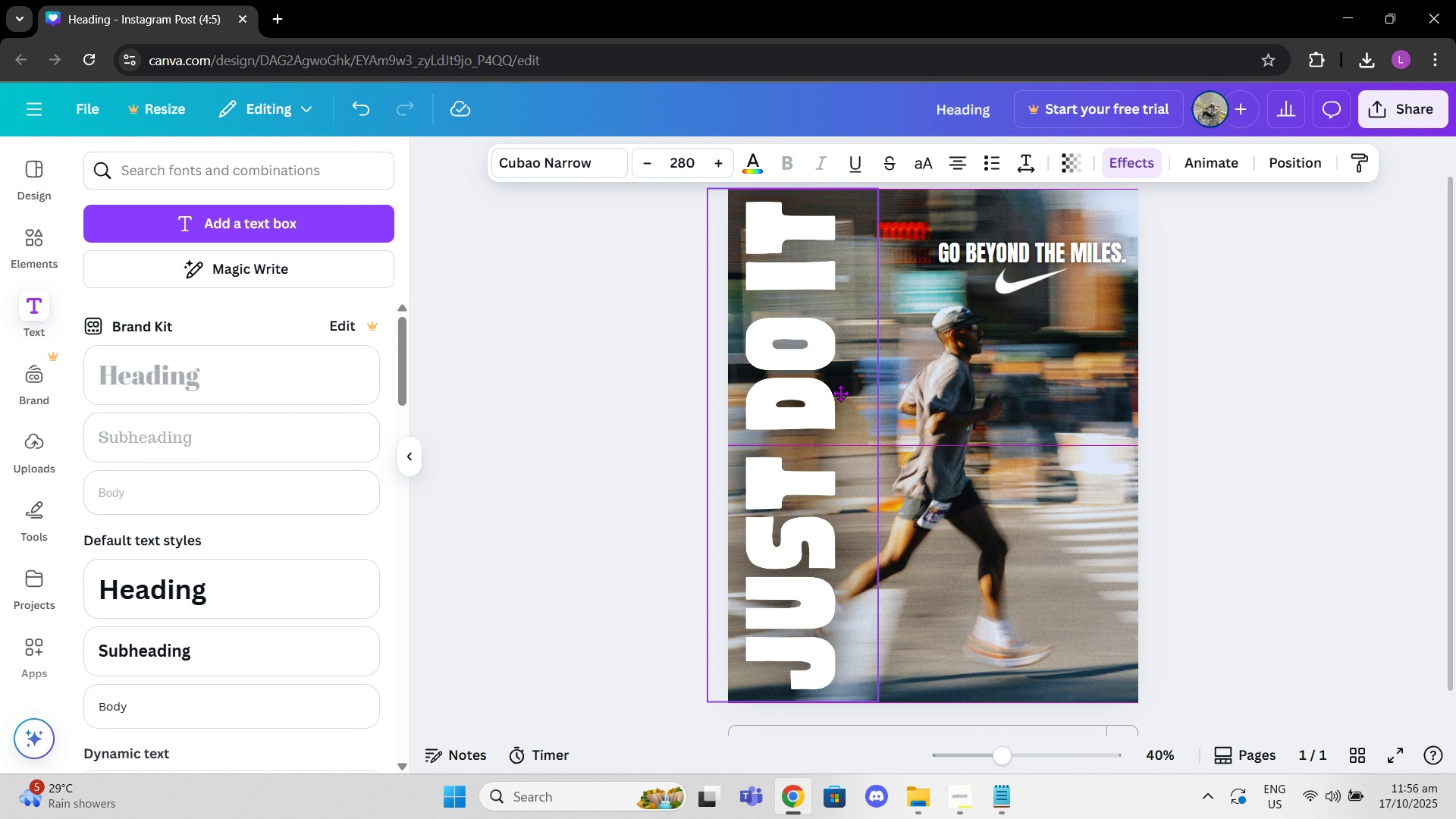 
left_click([1078, 407])
 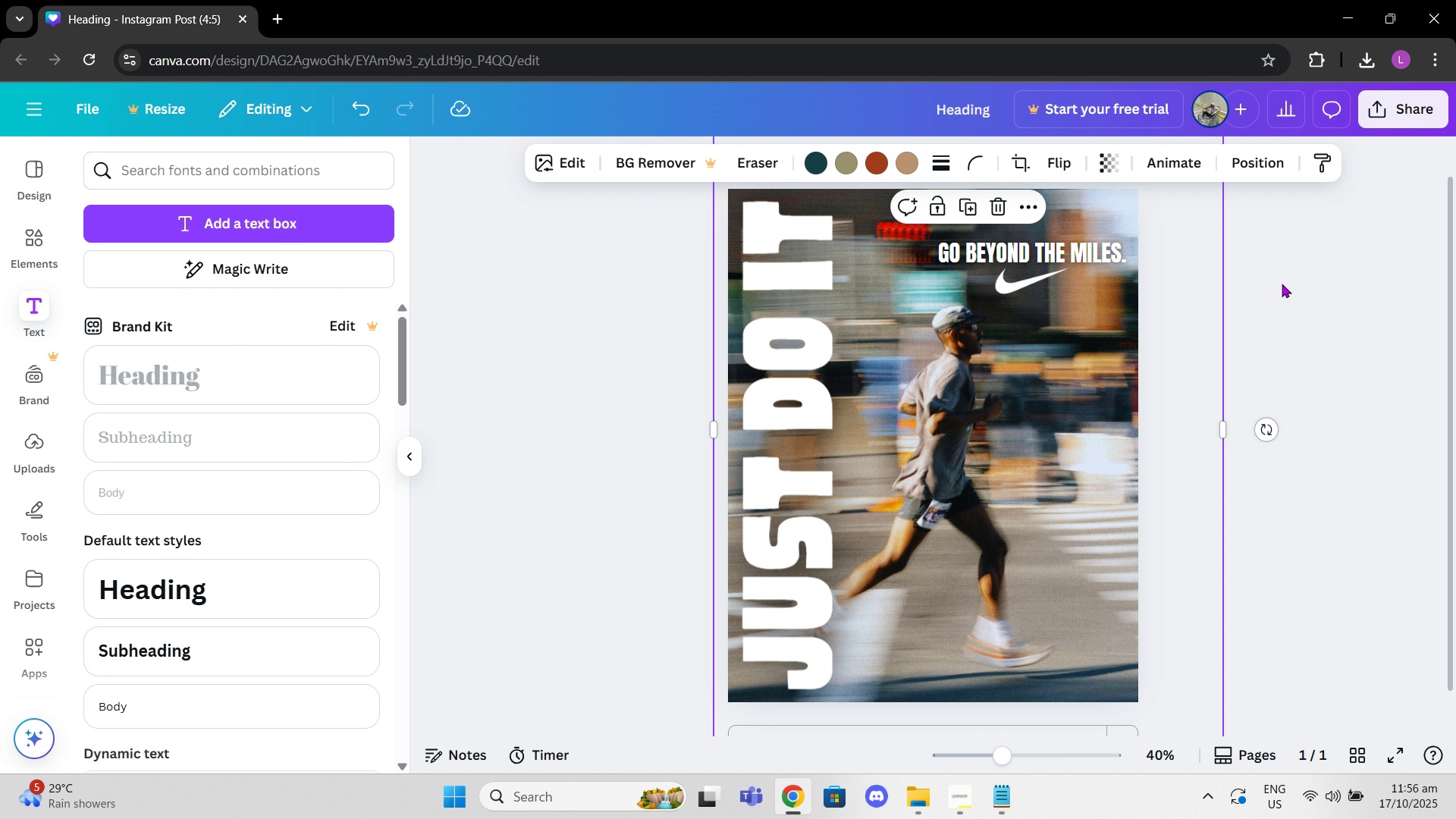 
left_click([1282, 282])
 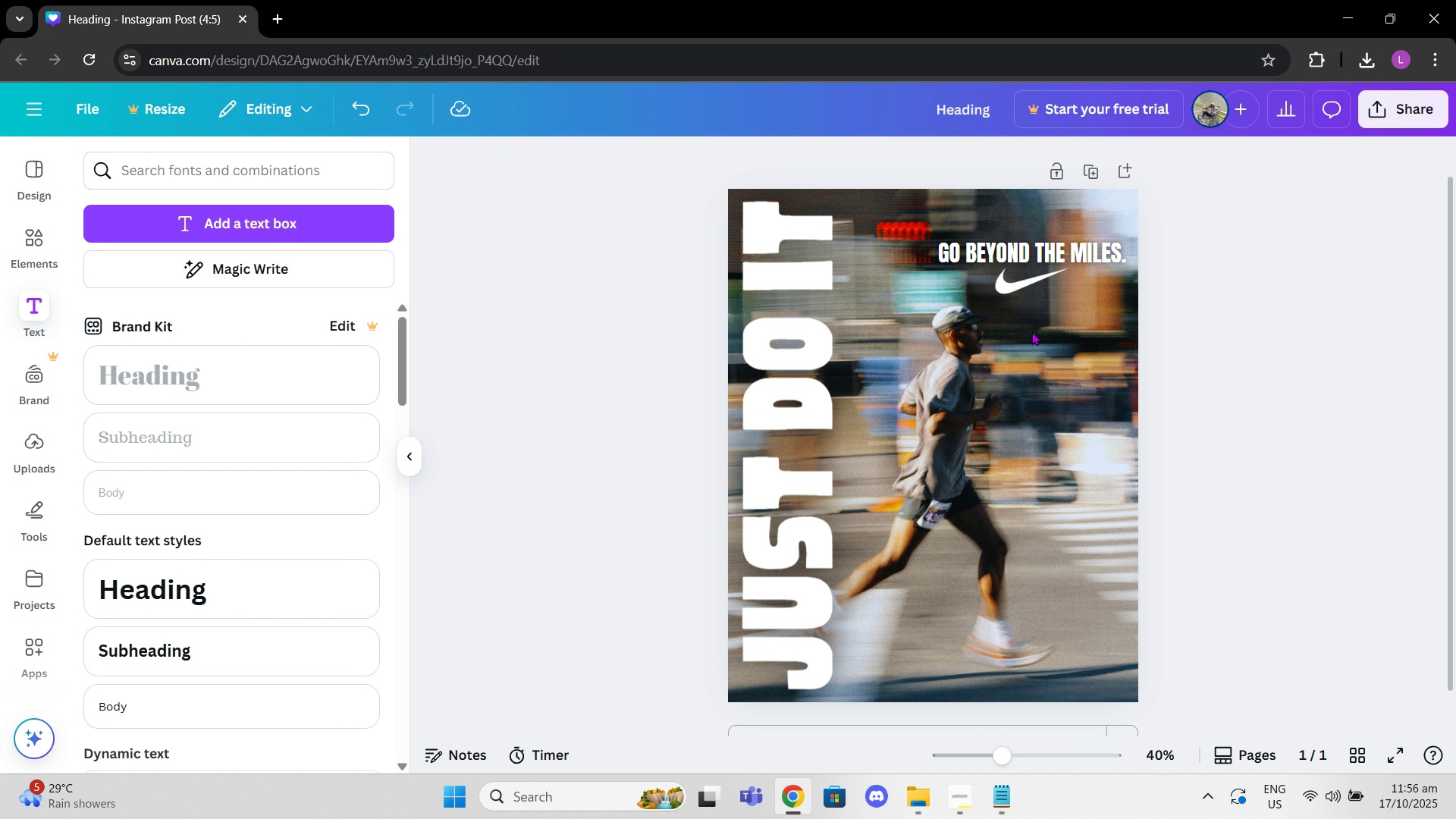 
left_click([750, 386])
 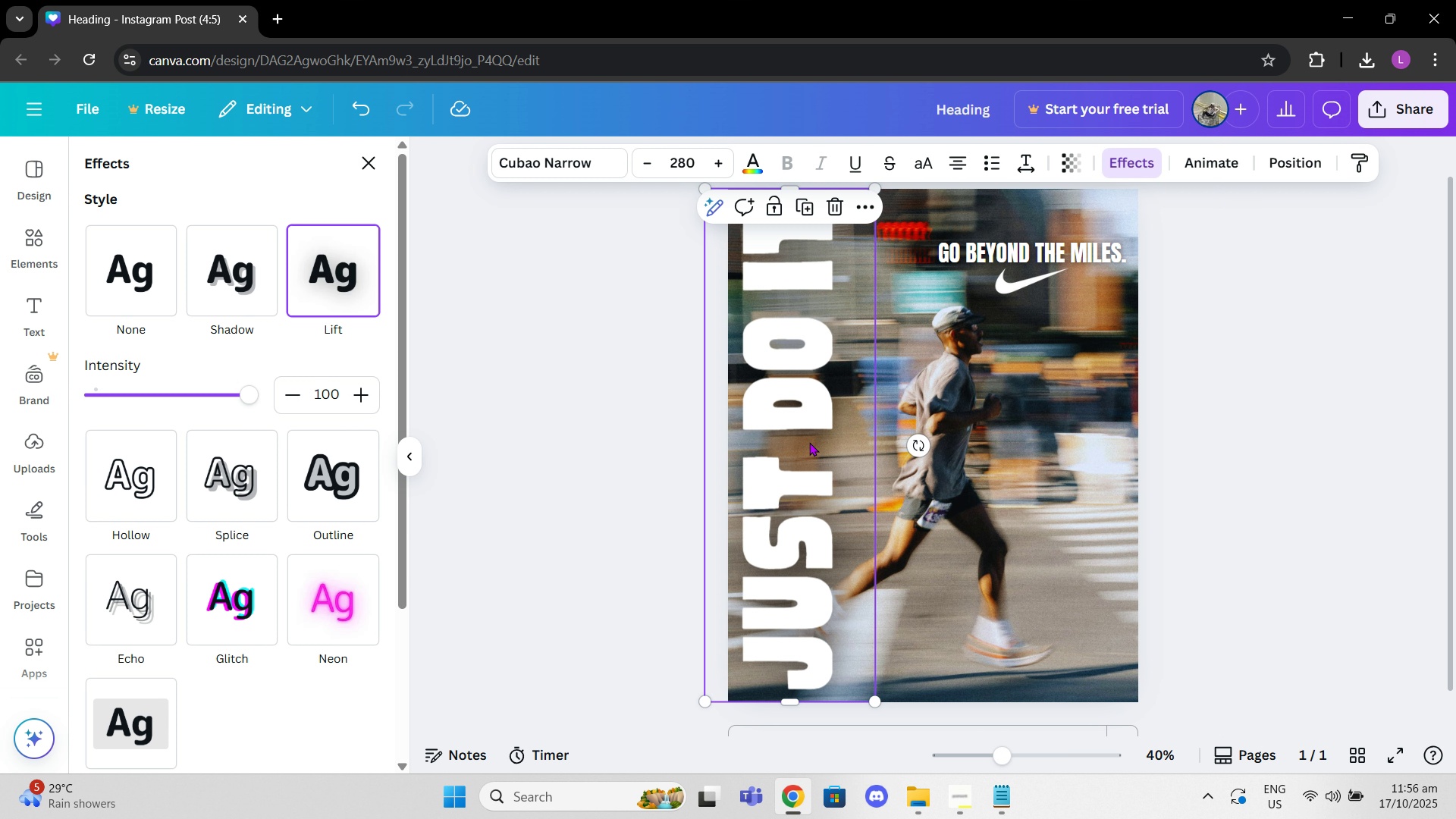 
wait(5.75)
 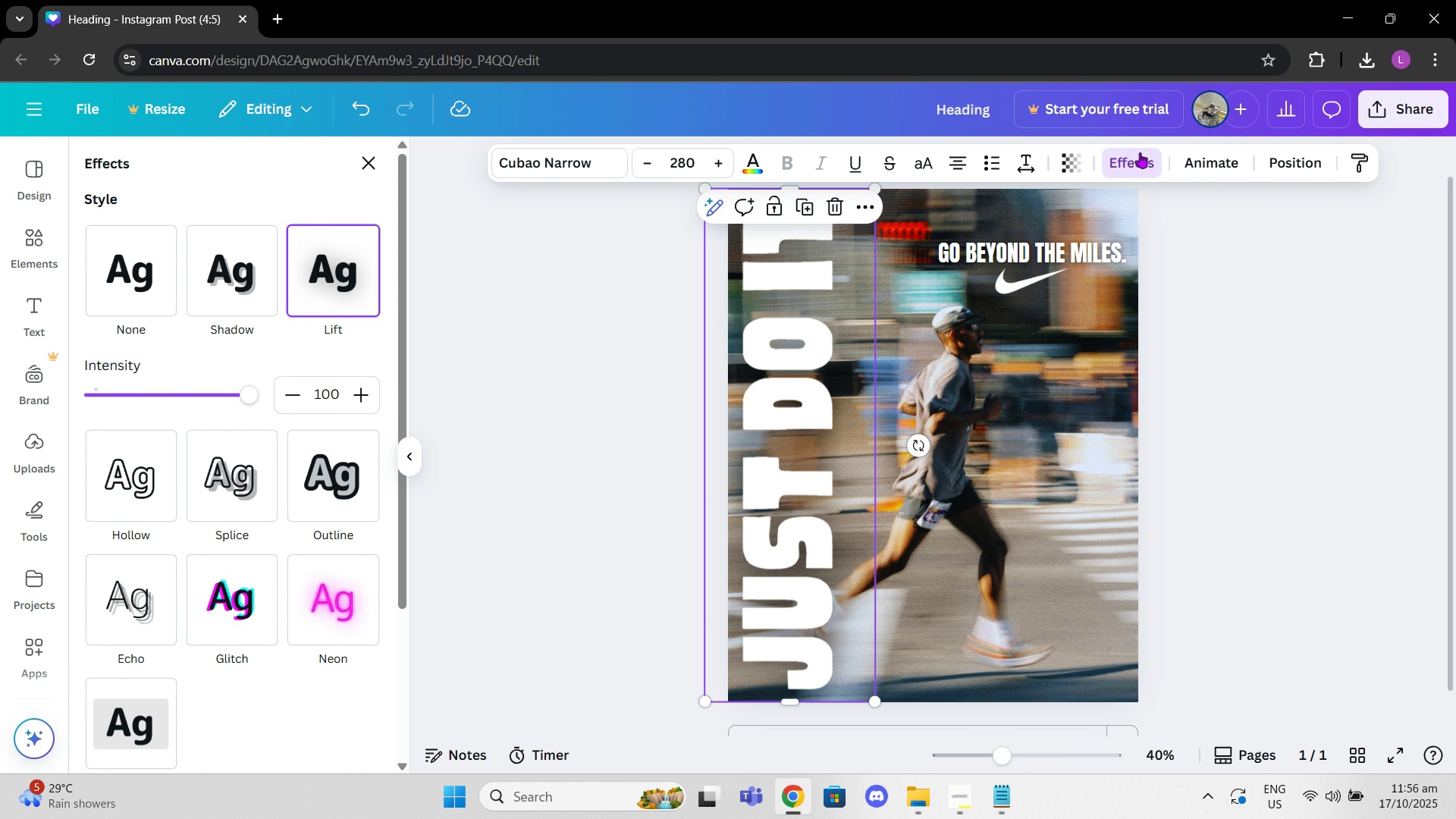 
left_click([329, 611])
 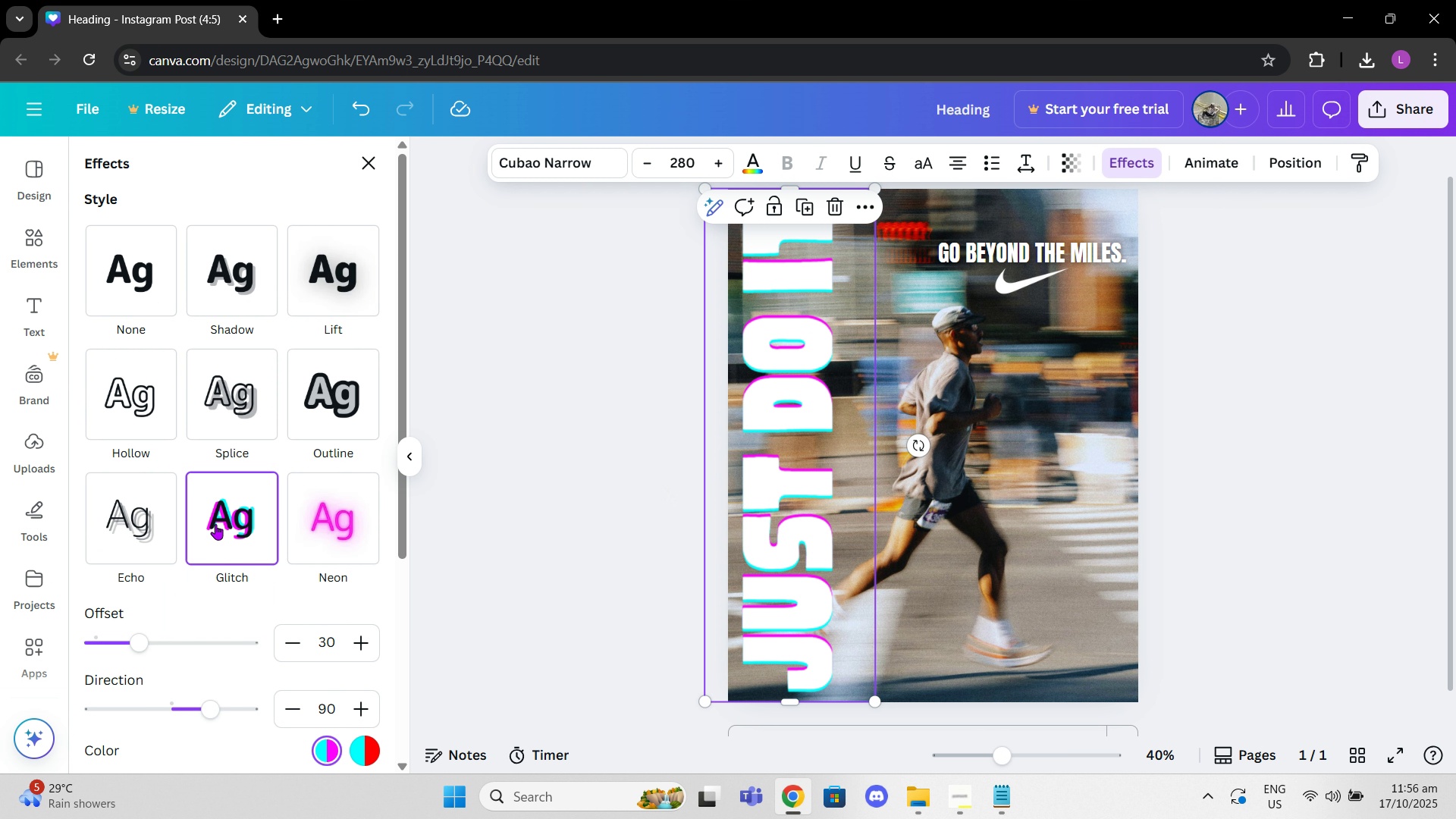 
left_click([151, 492])
 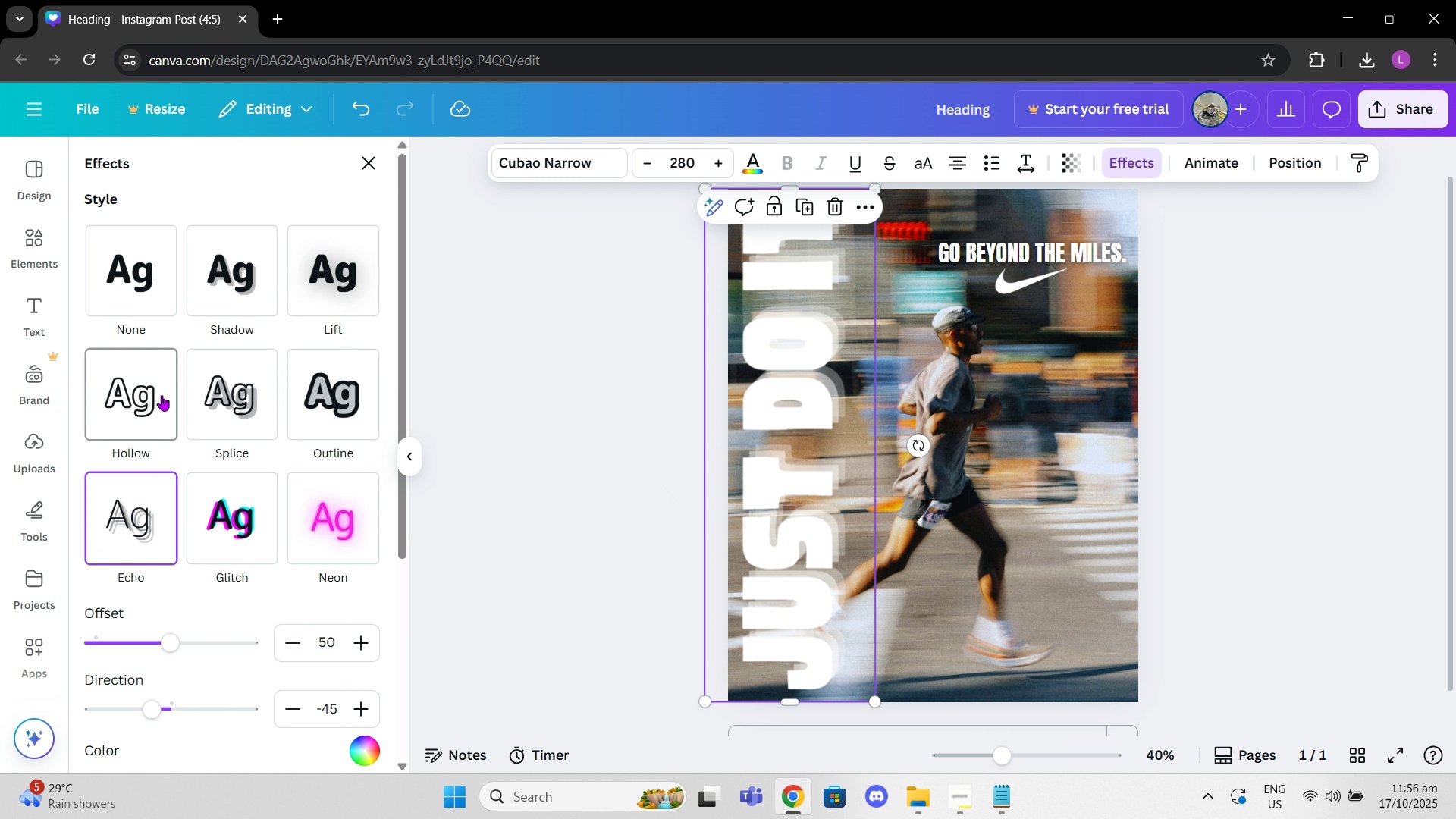 
left_click([162, 395])
 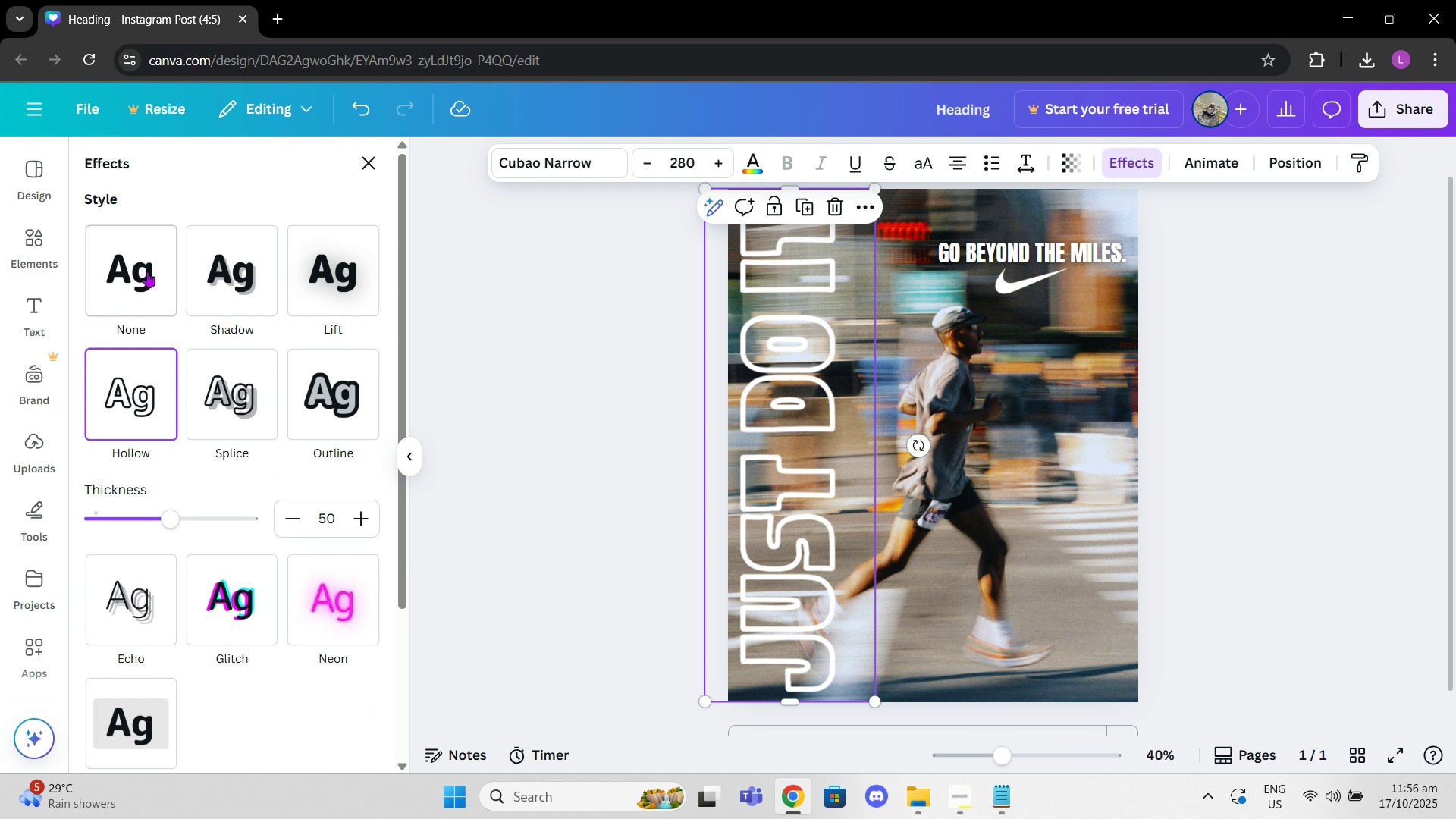 
left_click([147, 271])
 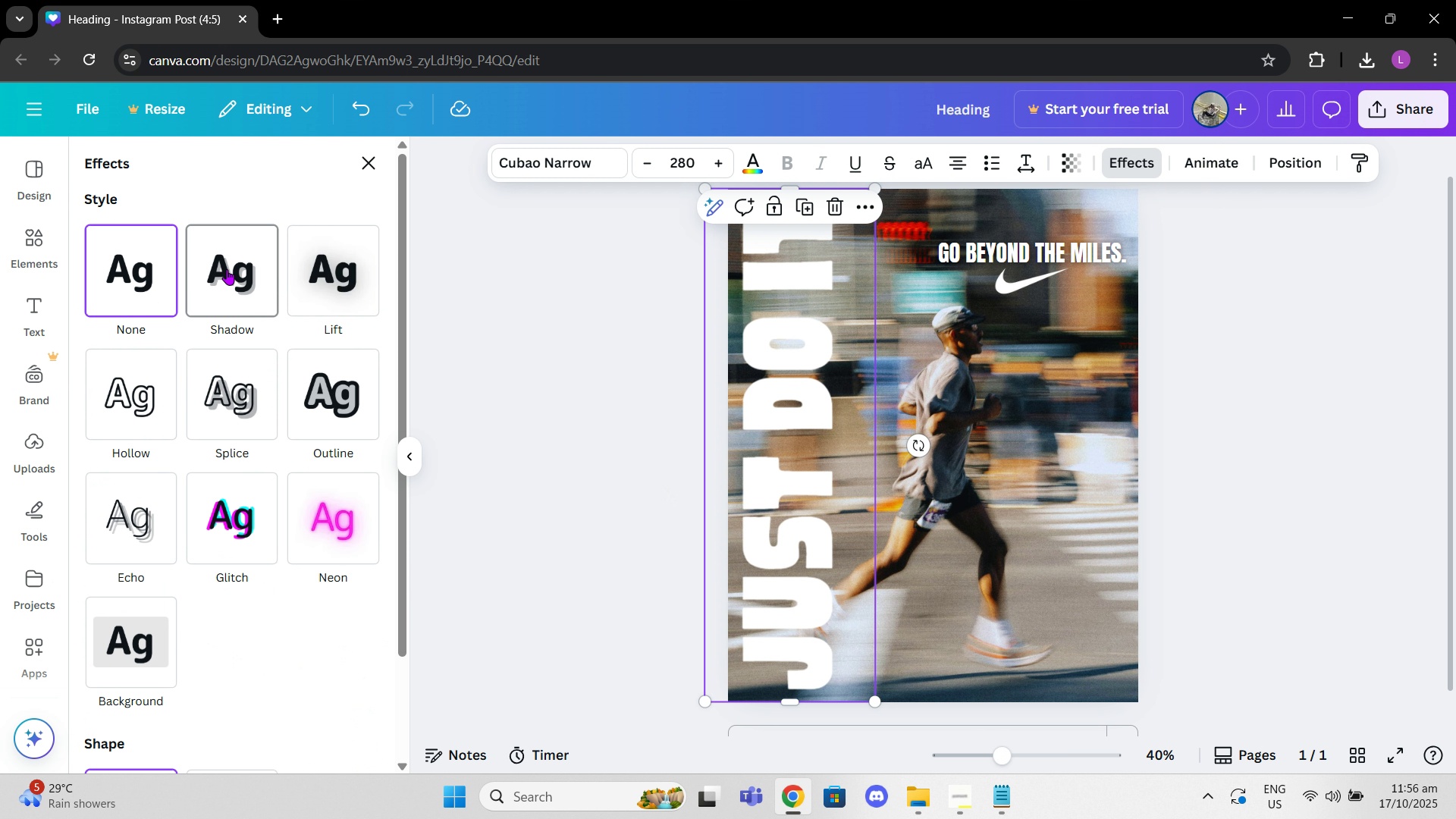 
left_click([227, 269])
 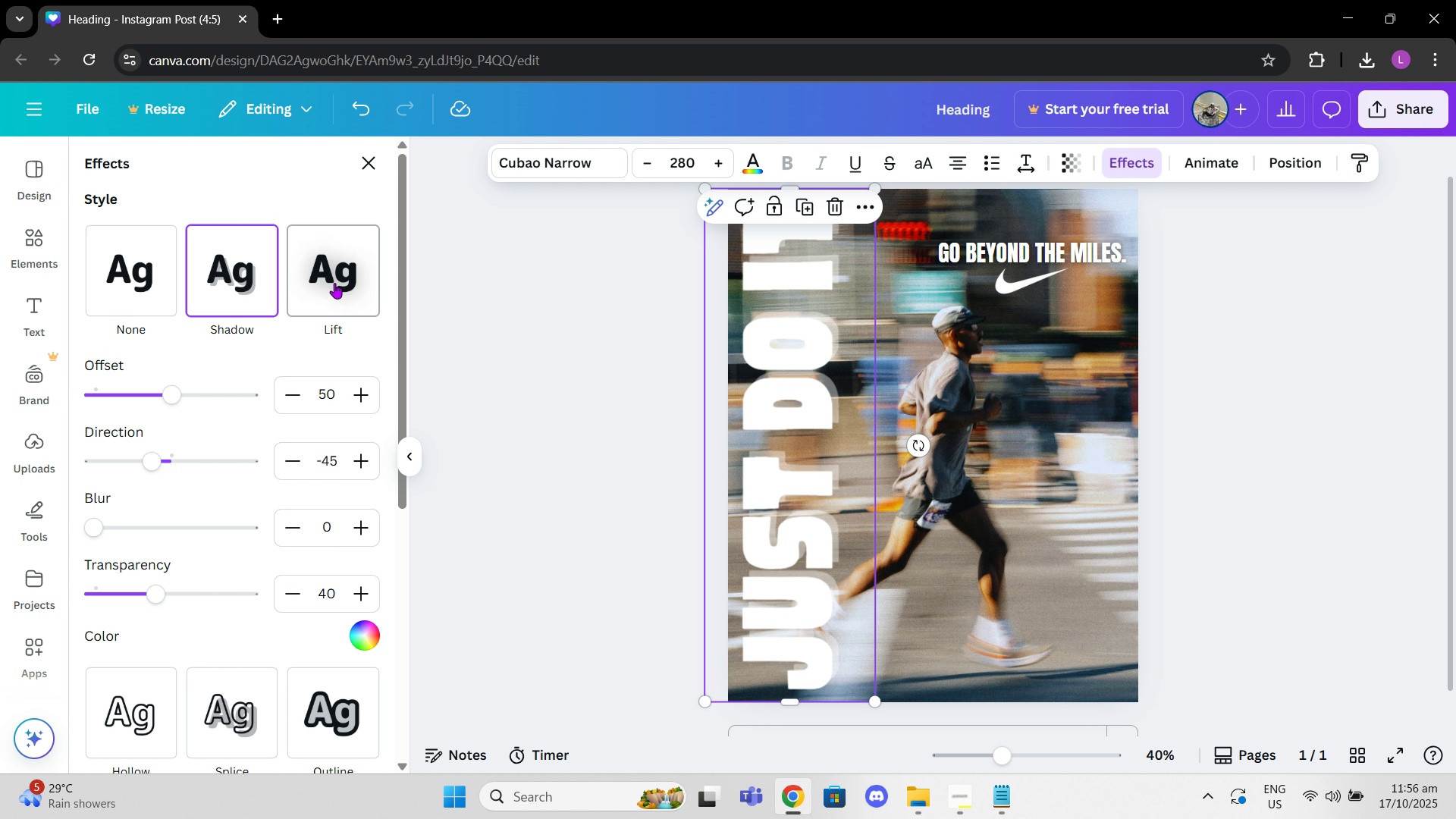 
left_click([334, 283])
 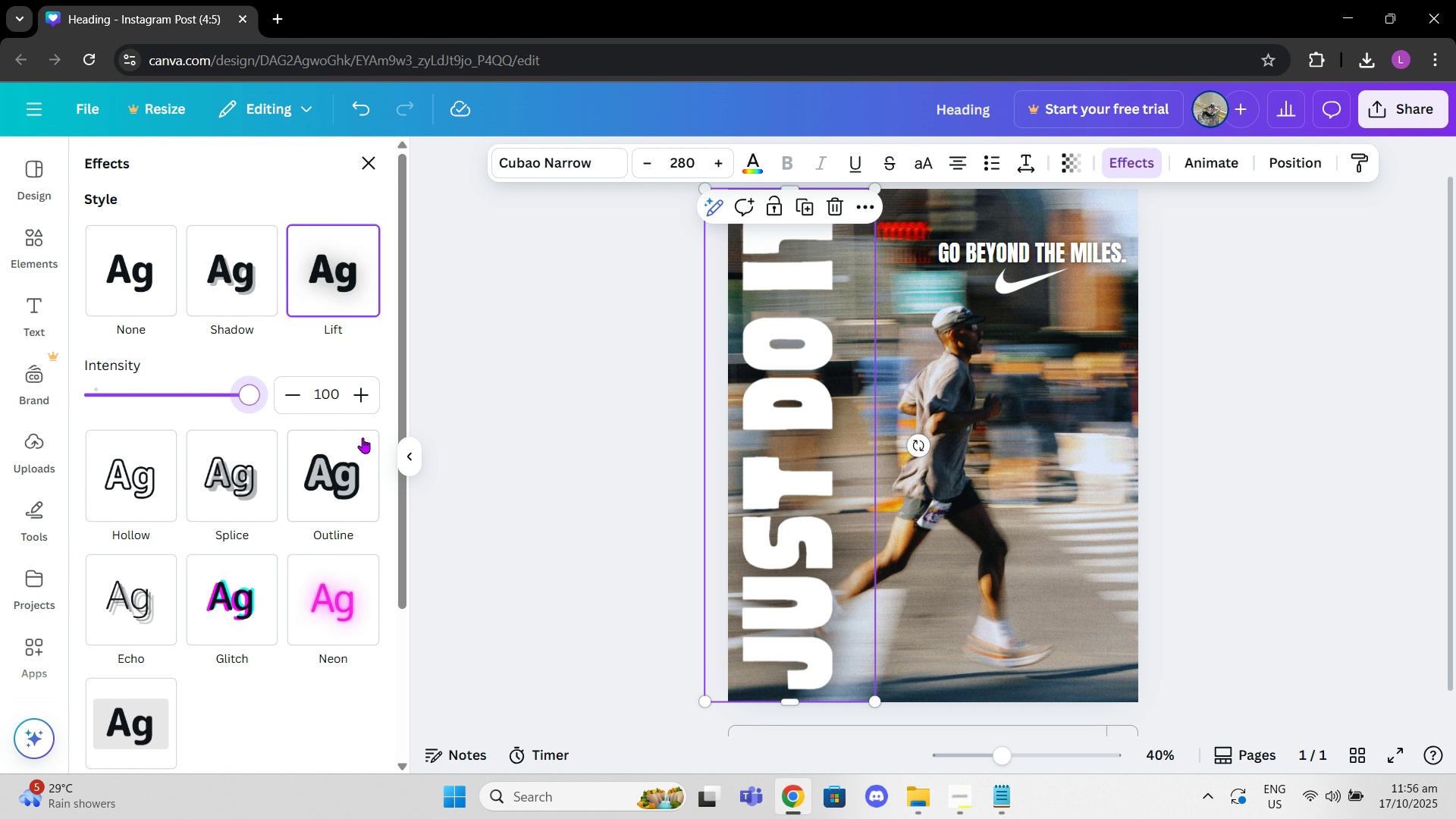 
left_click([522, 381])
 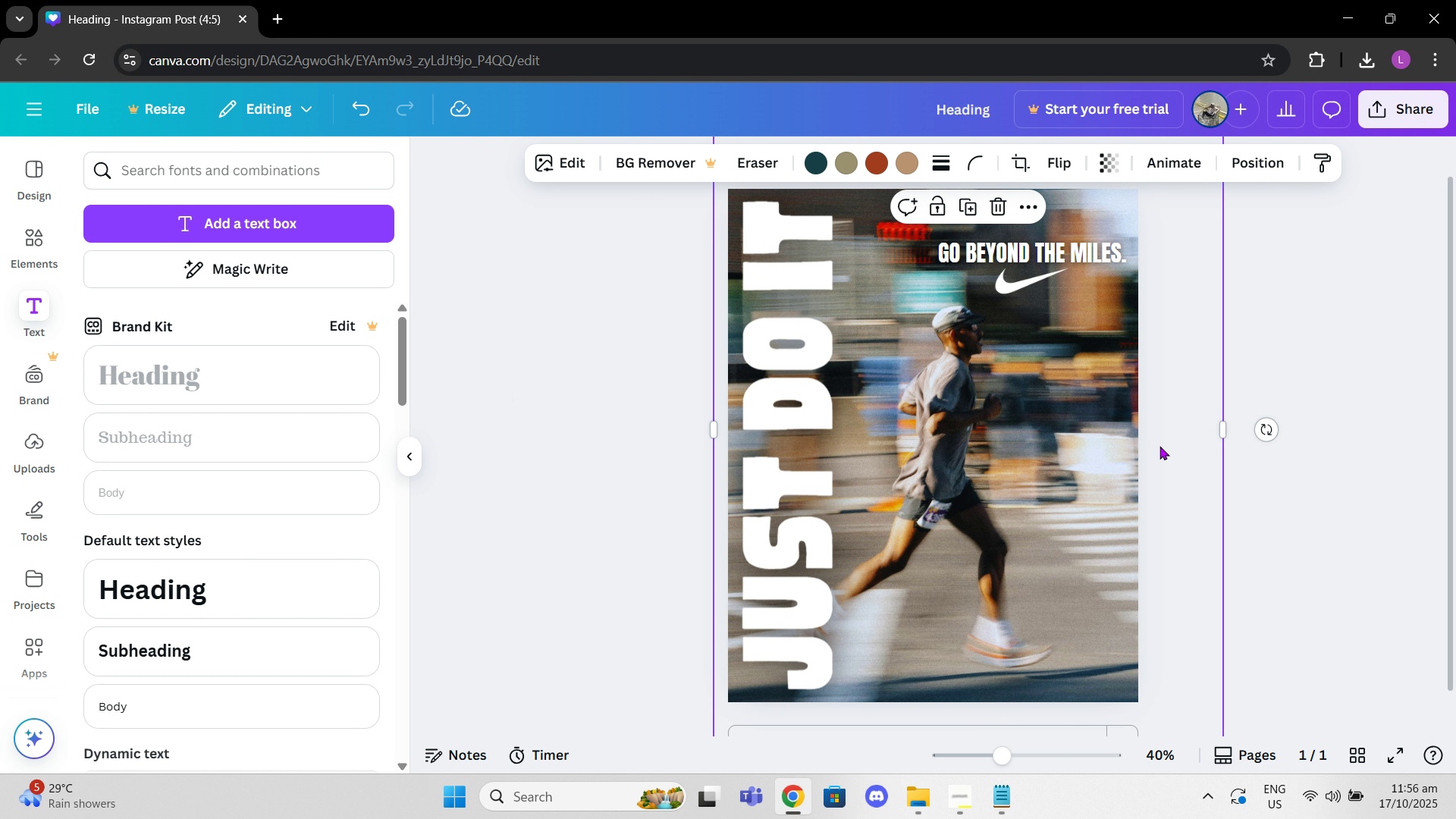 
left_click([1313, 341])
 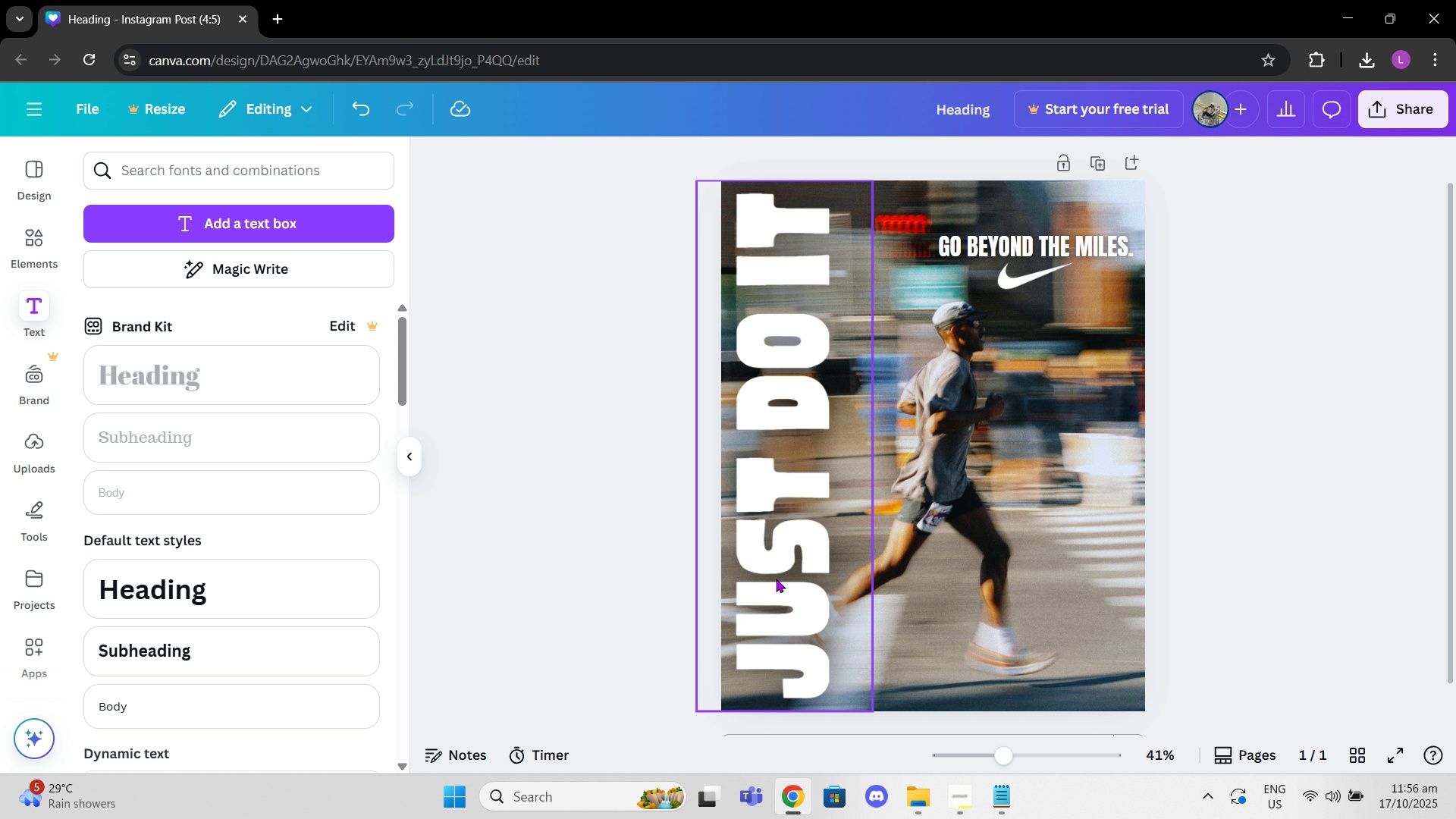 
wait(7.18)
 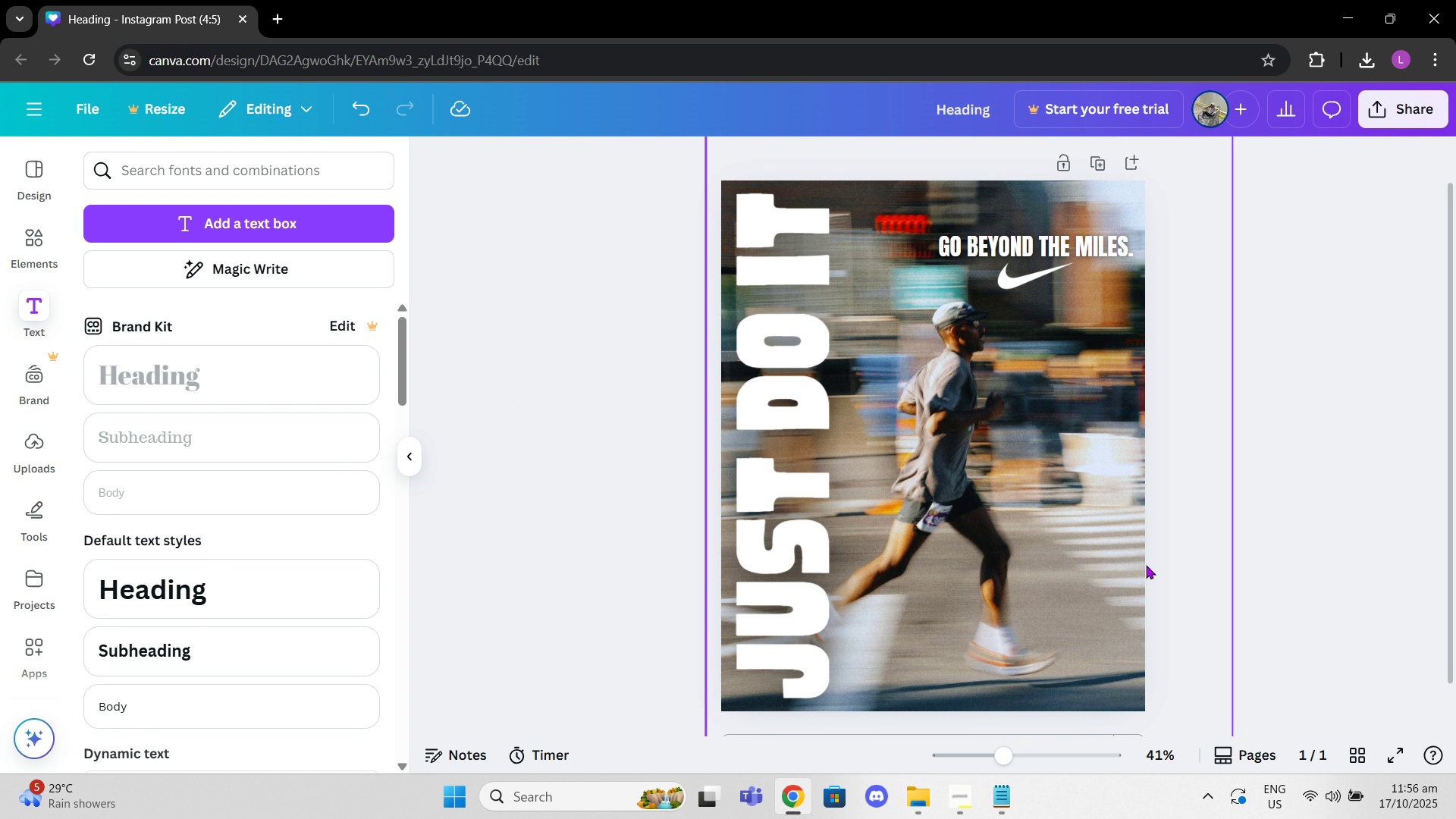 
left_click([1021, 250])
 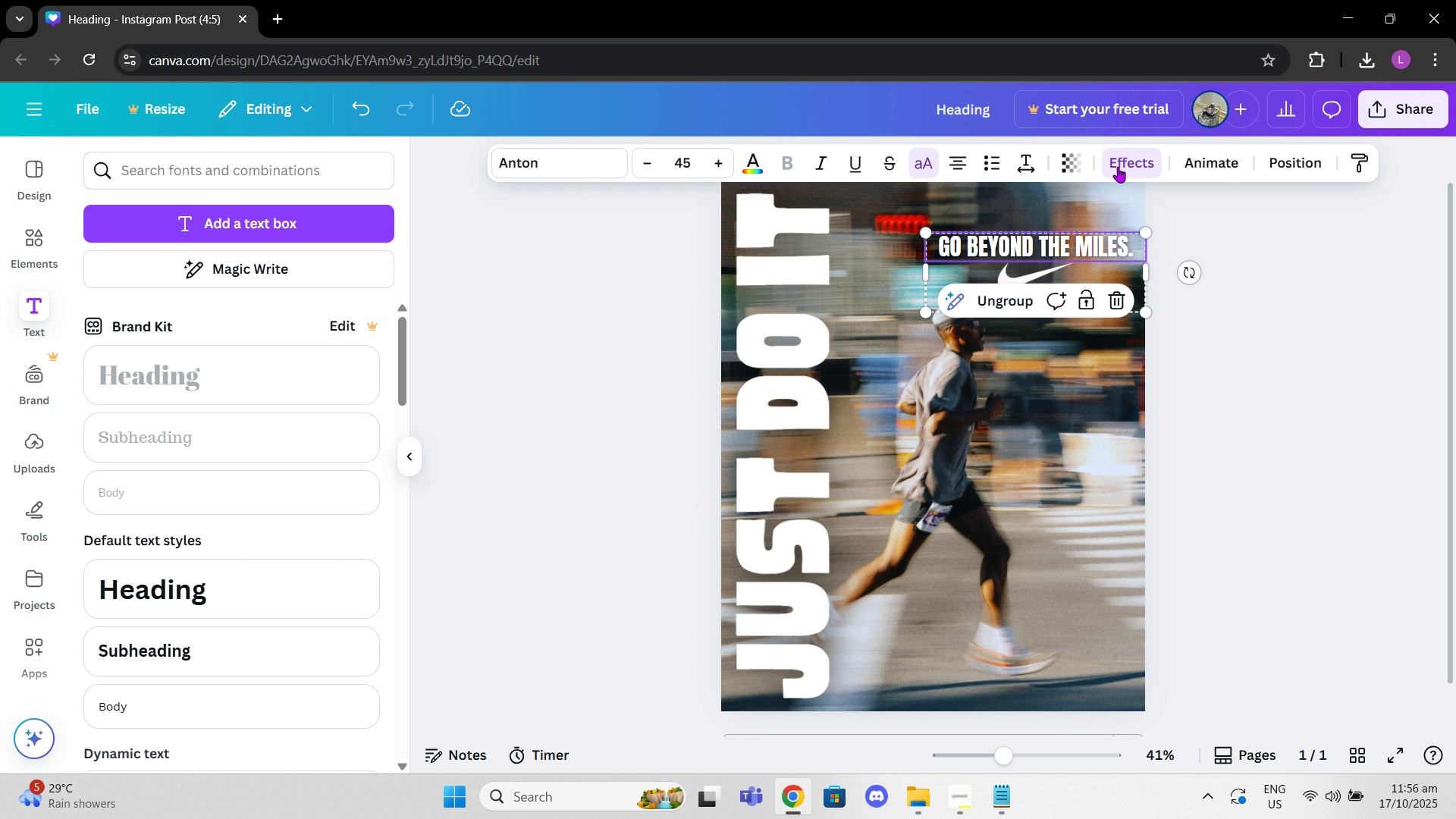 
left_click([1120, 167])
 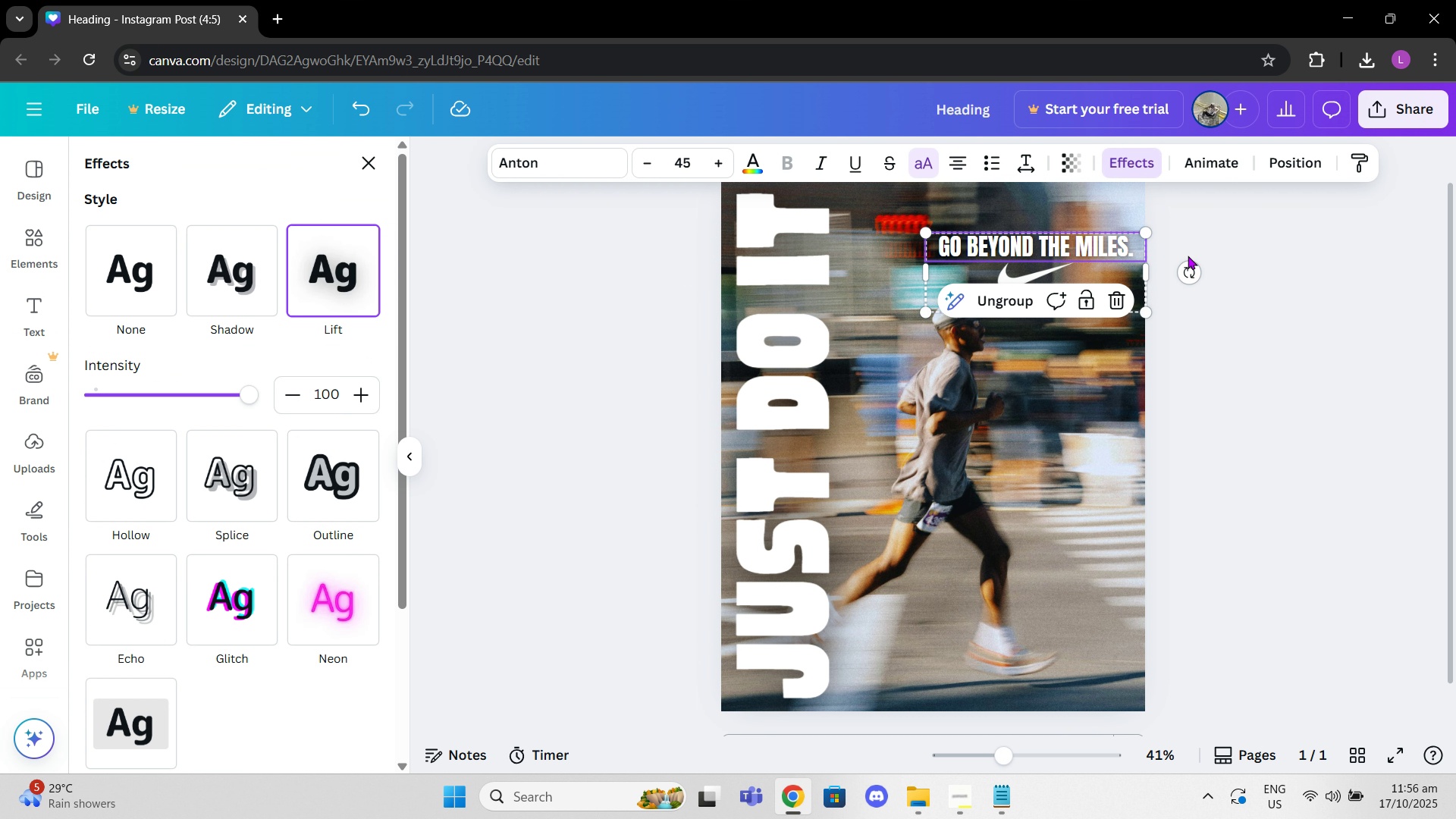 
left_click([1216, 300])
 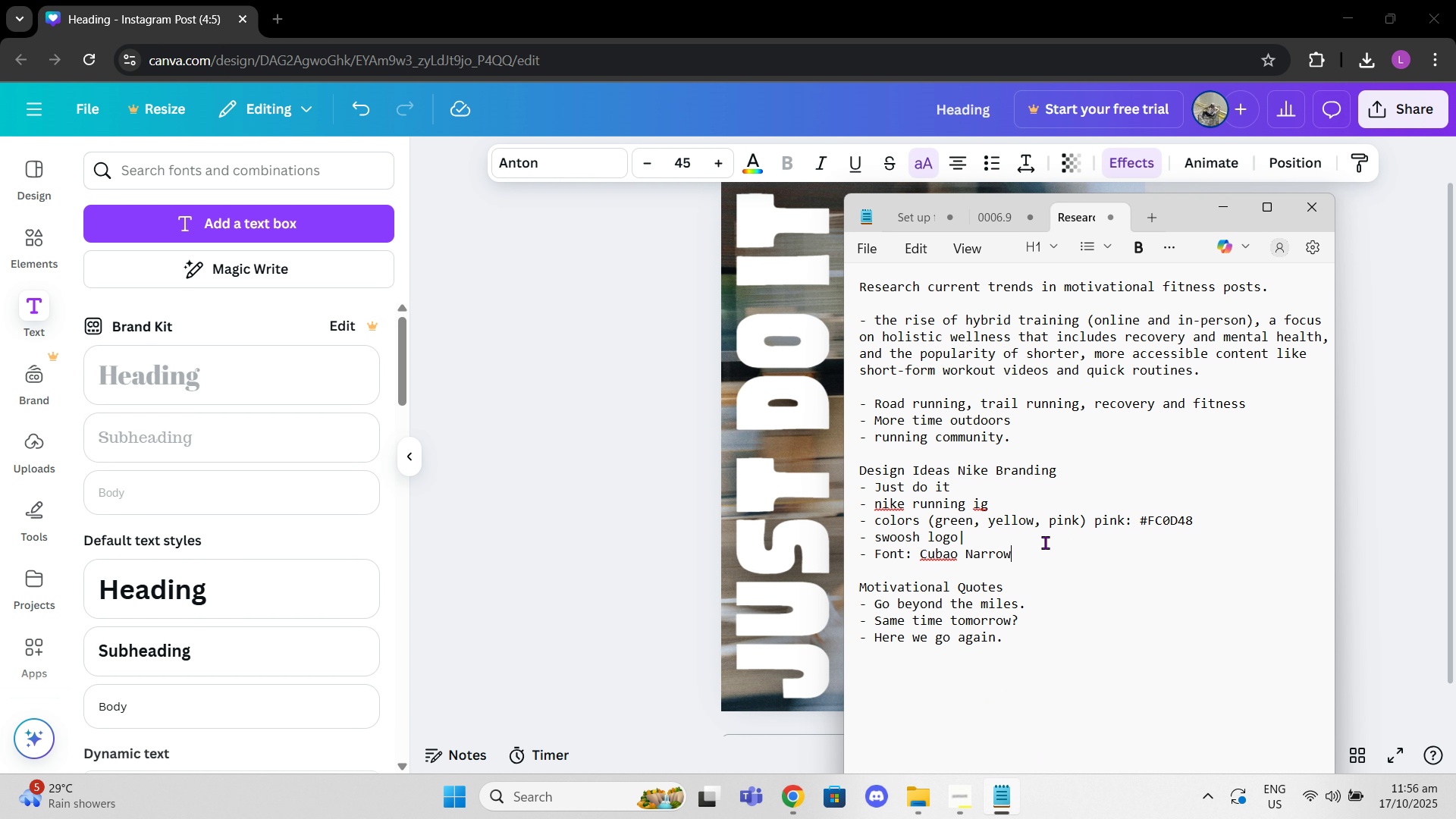 
type(, AN`nton`)
key(Backspace)
key(Backspace)
key(Backspace)
key(Backspace)
key(Backspace)
key(Backspace)
key(Backspace)
type(nton)
 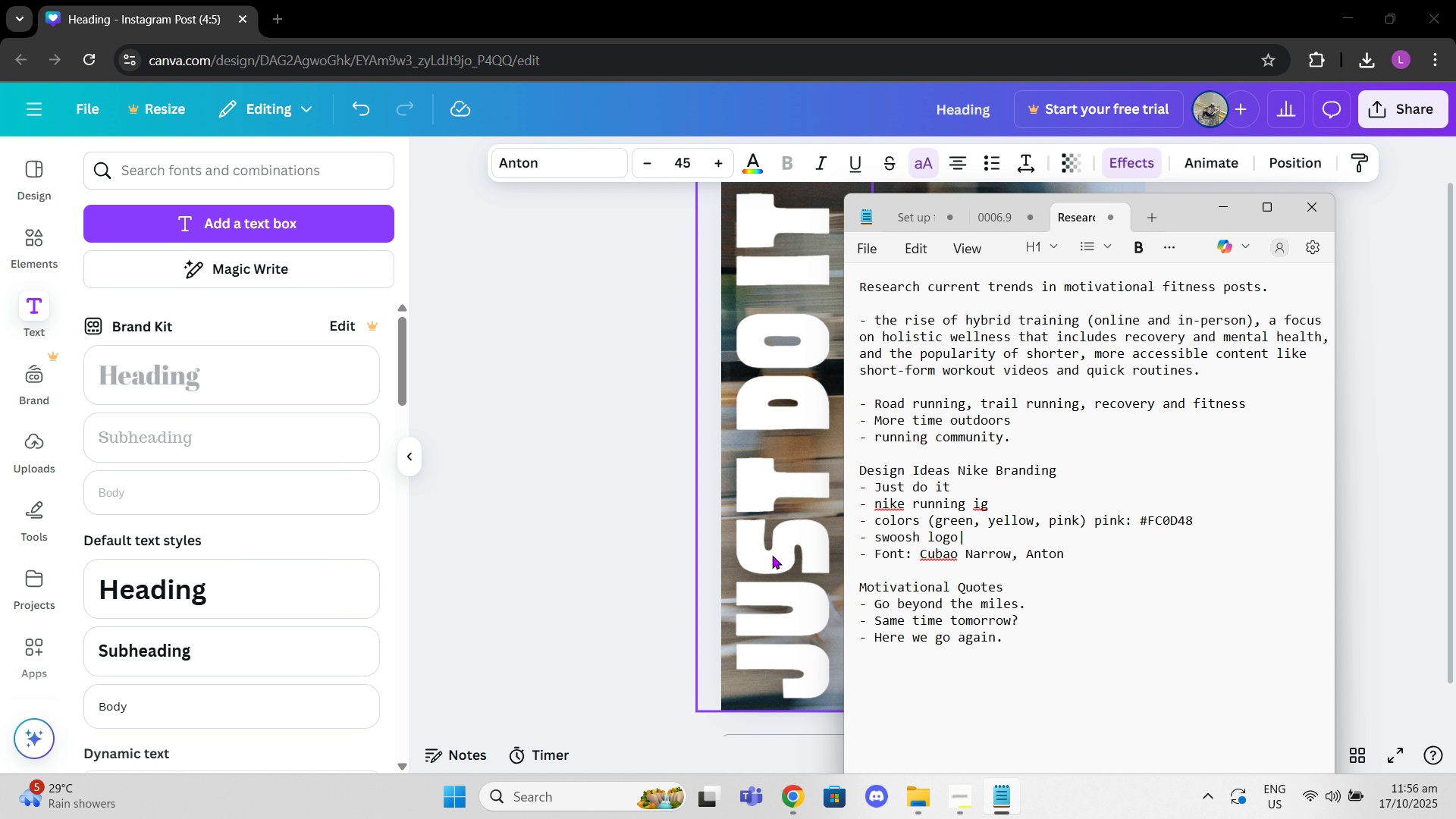 
left_click([639, 485])
 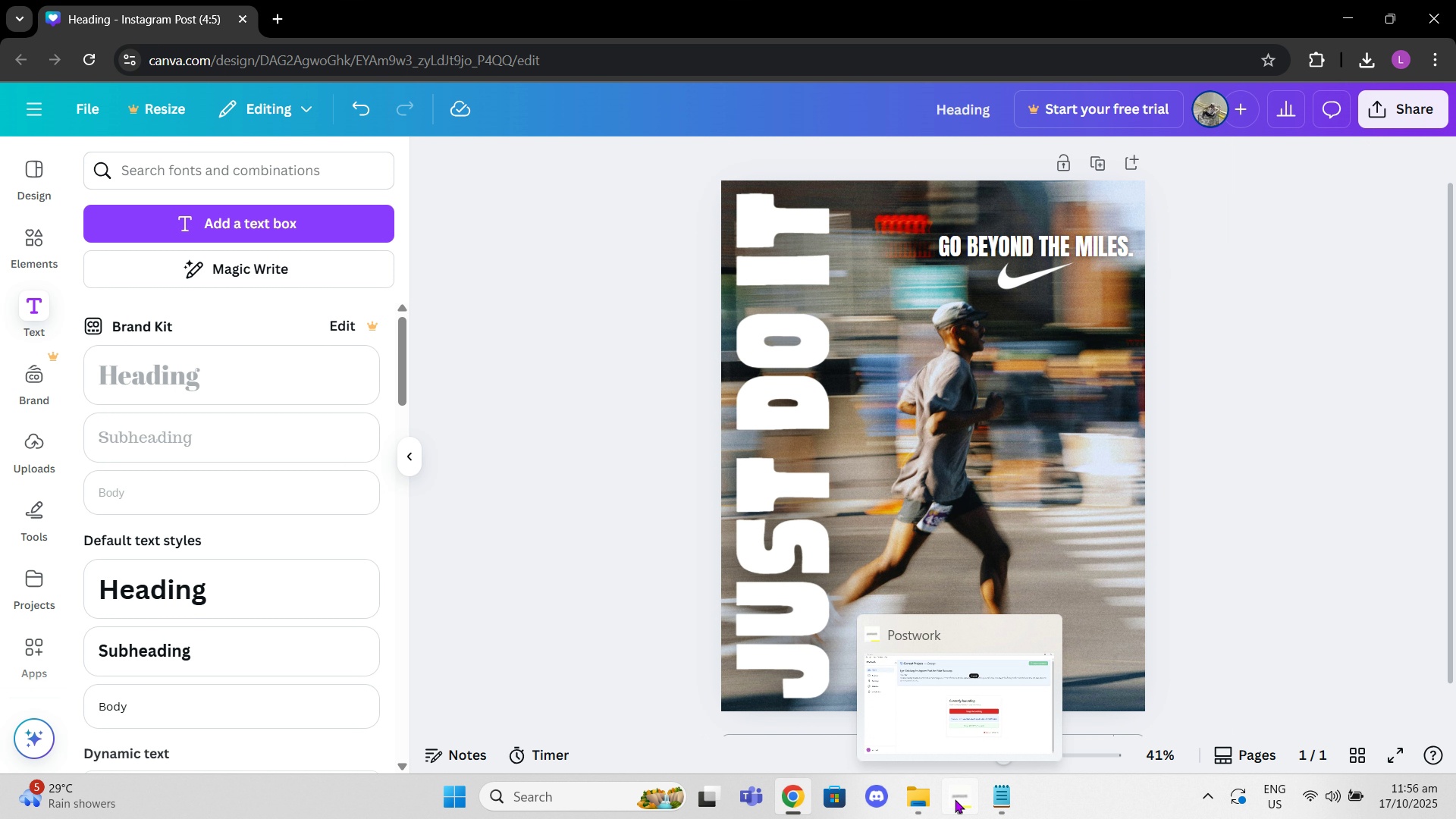 
left_click([955, 799])